 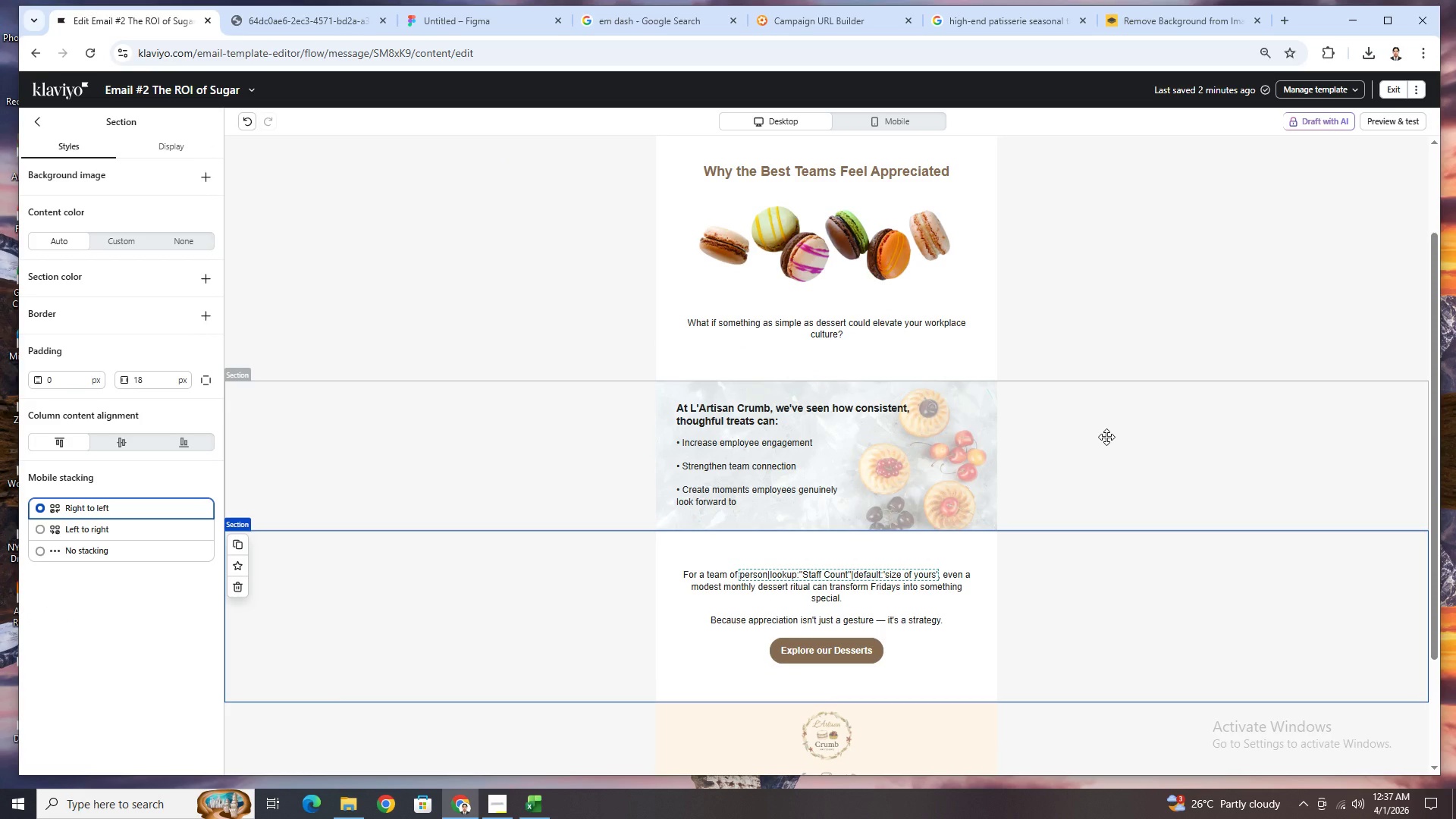 
scroll: coordinate [1093, 526], scroll_direction: down, amount: 2.0
 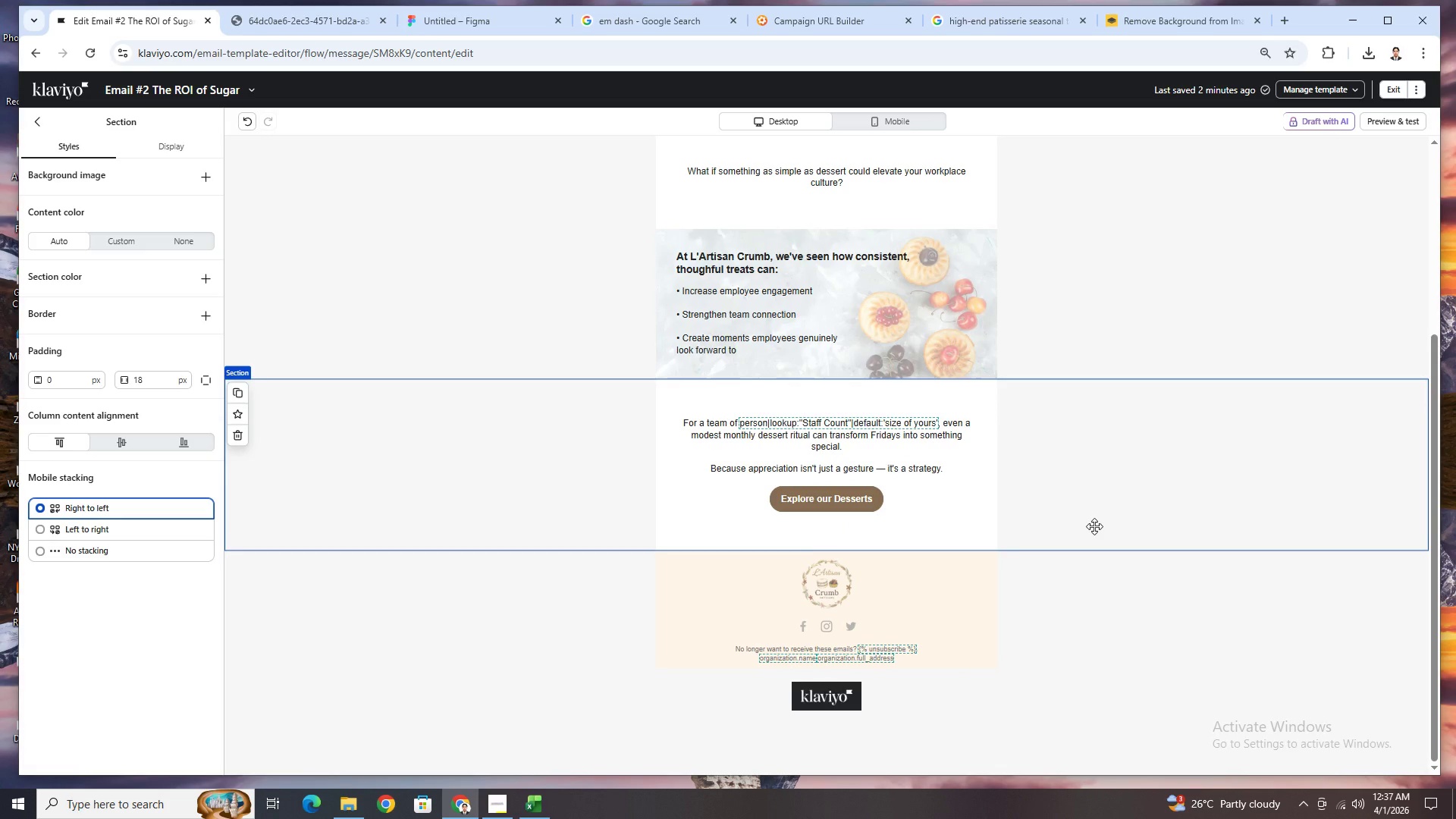 
scroll: coordinate [1094, 526], scroll_direction: up, amount: 2.0
 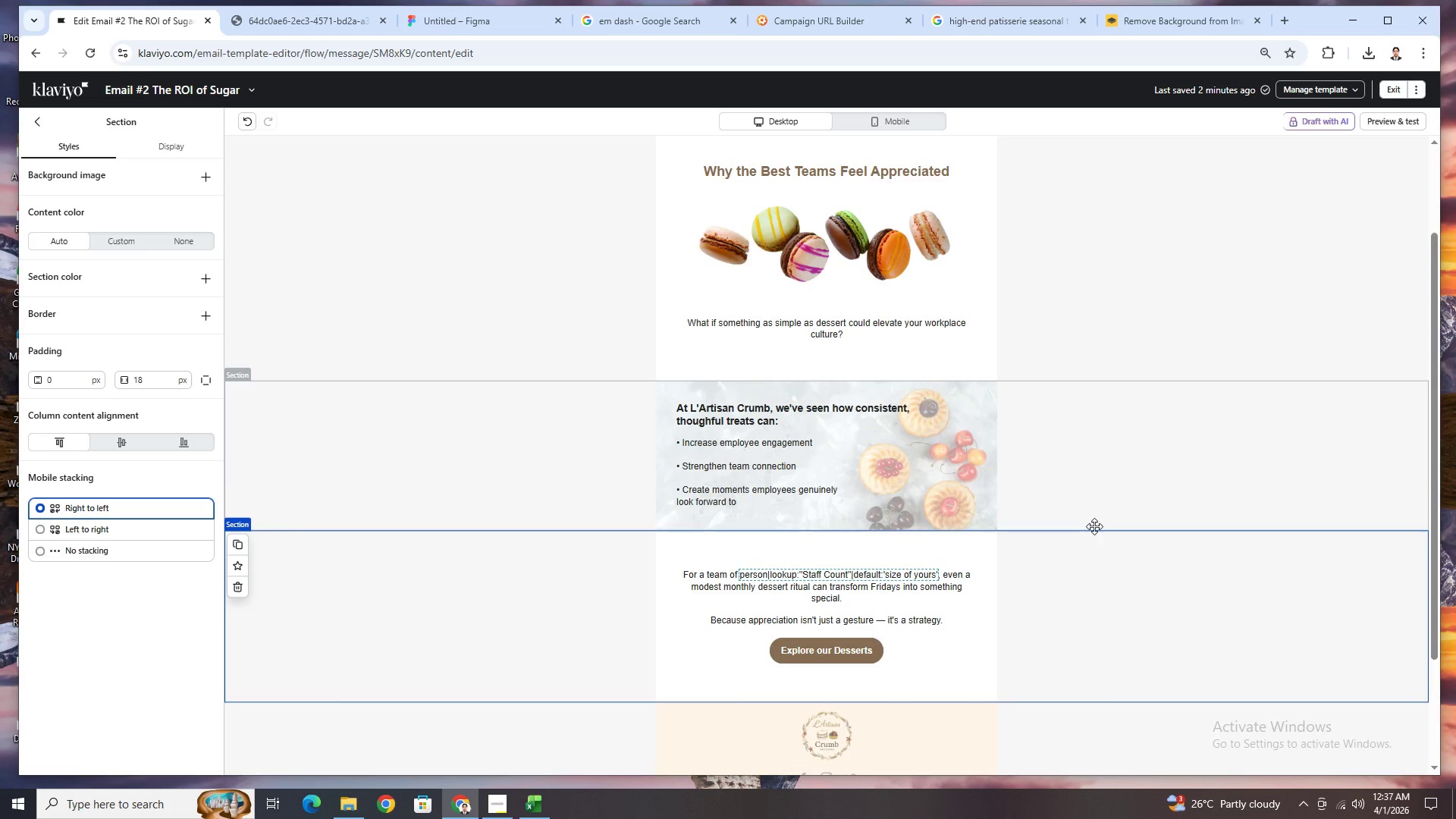 
scroll: coordinate [1094, 526], scroll_direction: down, amount: 1.0
 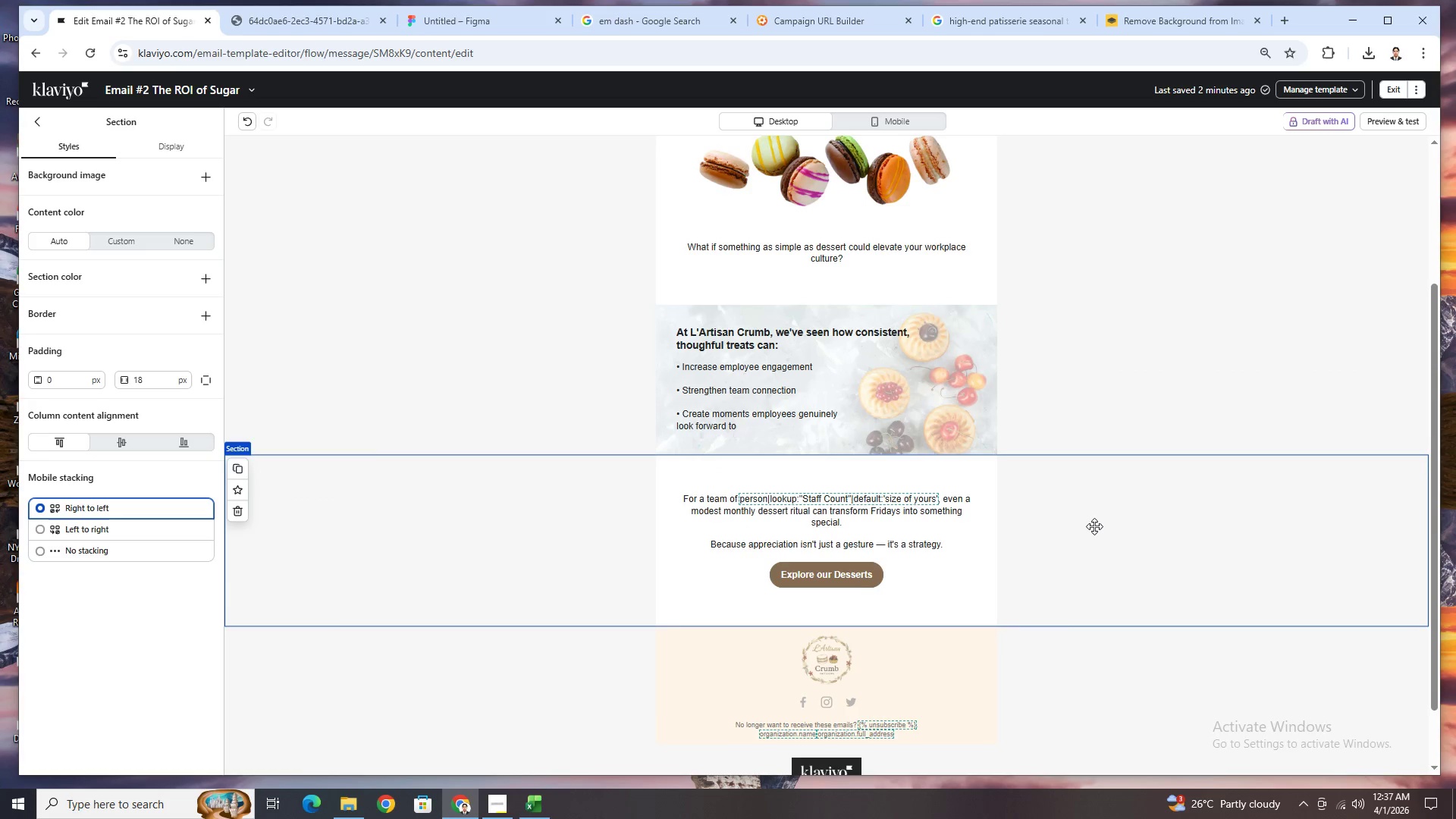 
scroll: coordinate [1094, 526], scroll_direction: up, amount: 3.0
 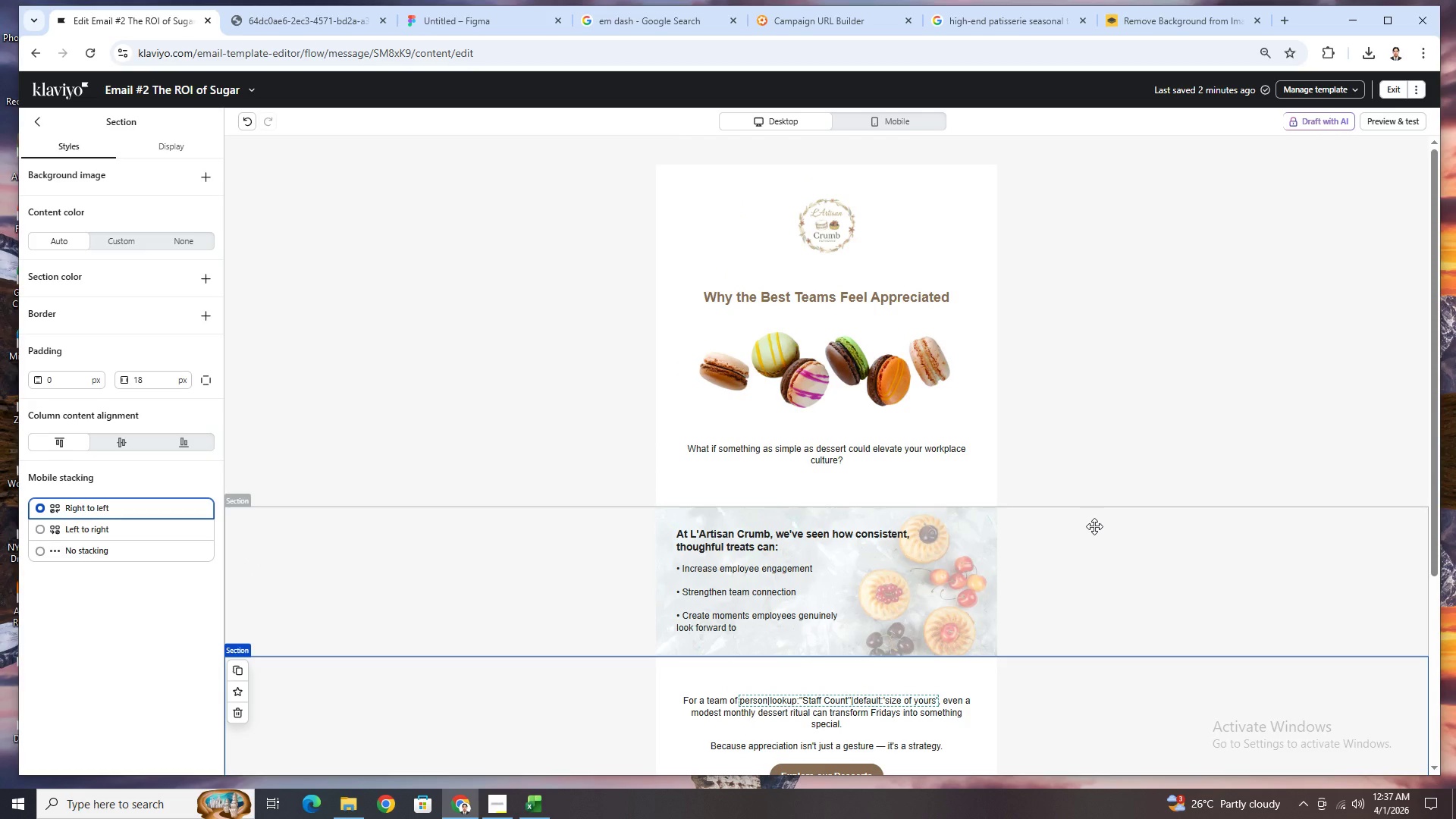 
wait(5.49)
 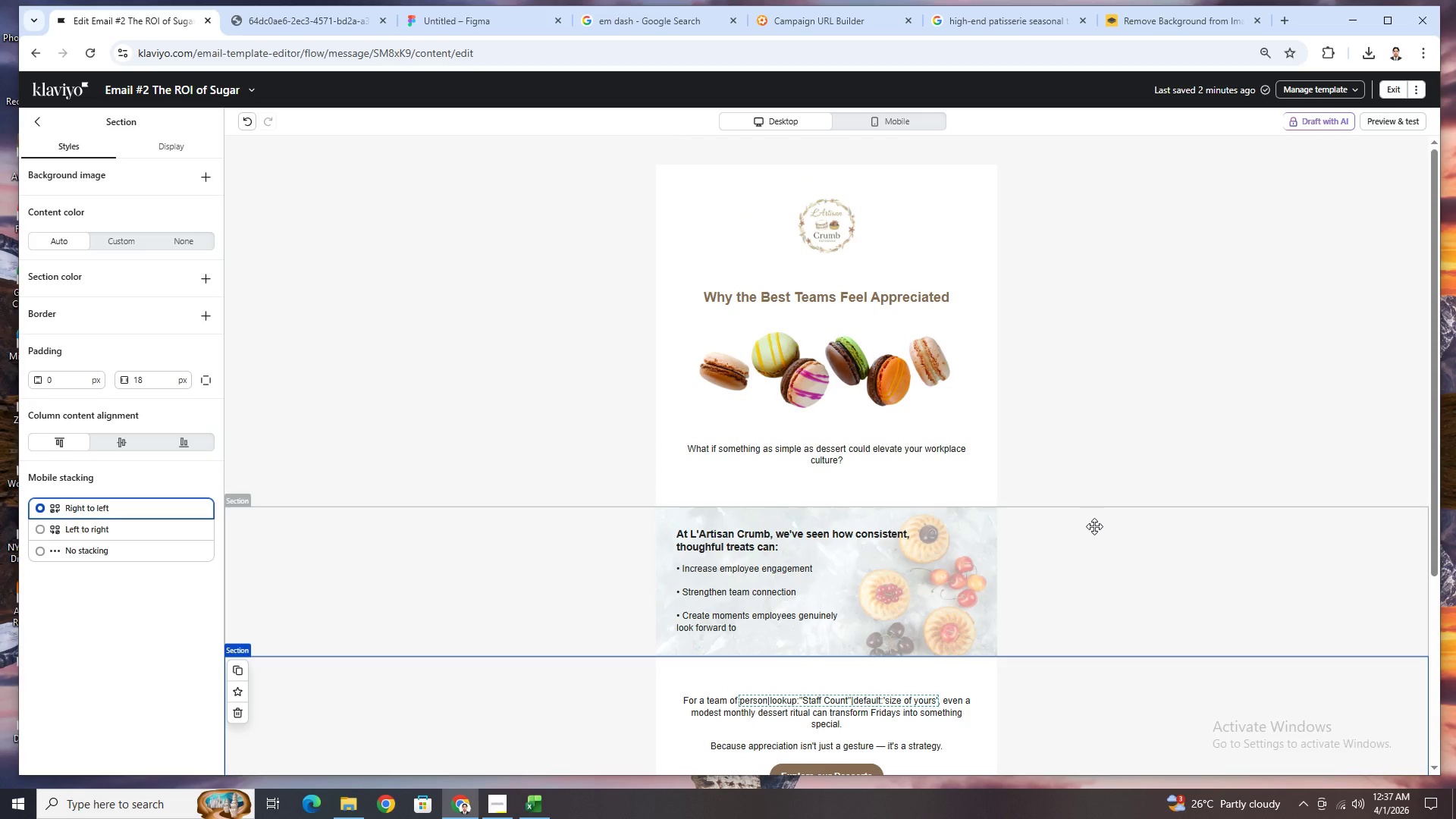 
scroll: coordinate [1094, 526], scroll_direction: down, amount: 1.0
 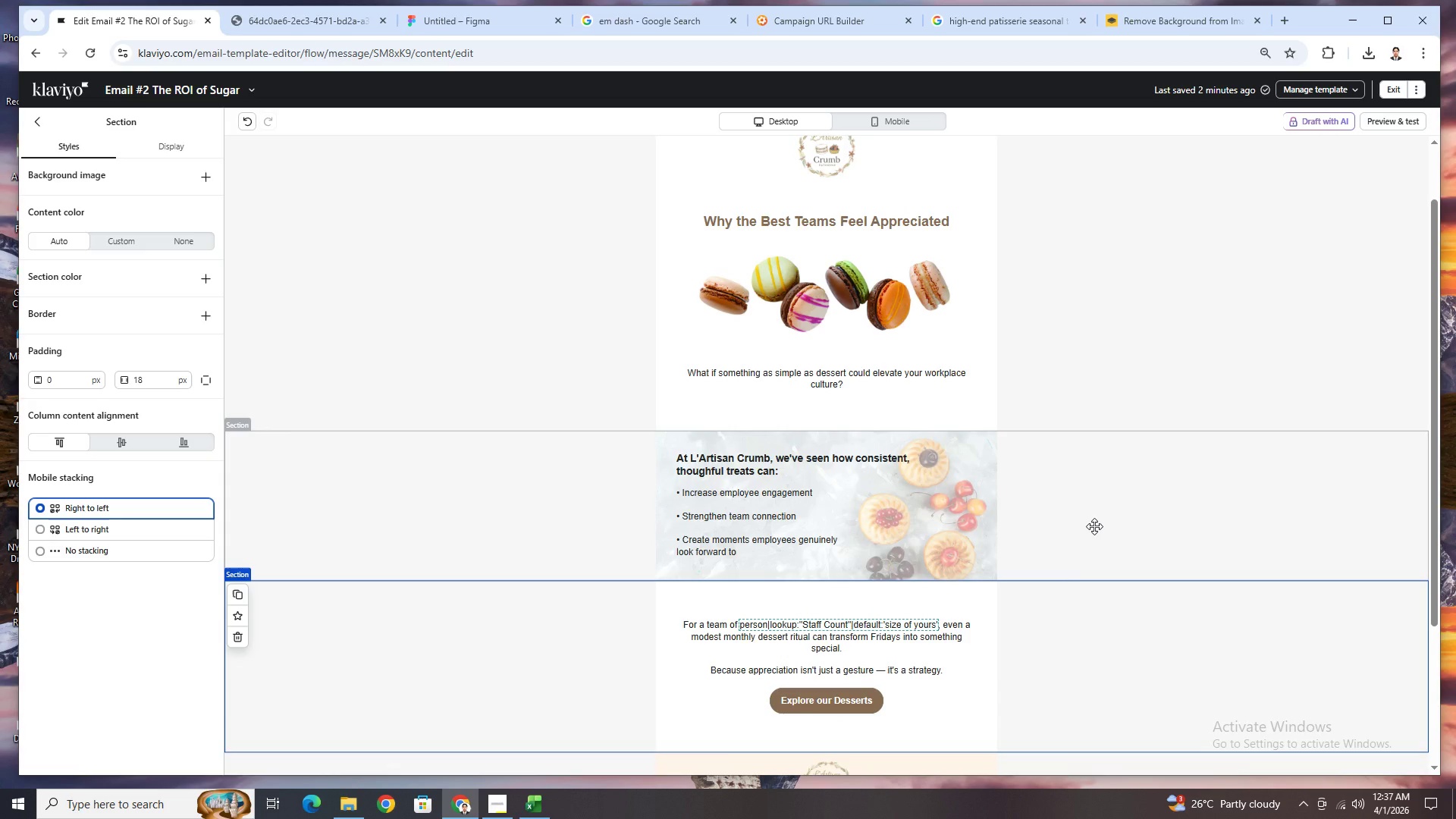 
wait(11.87)
 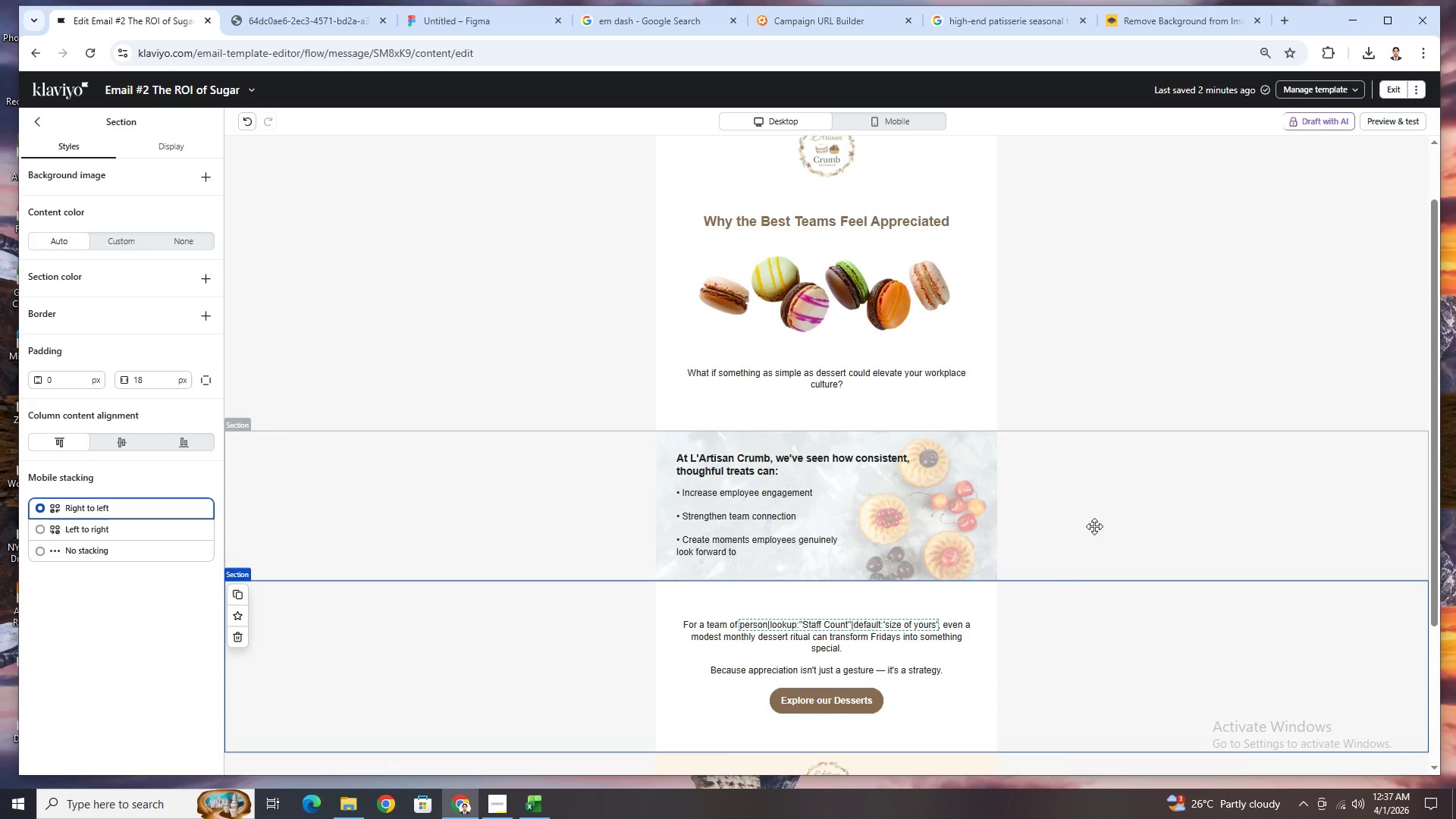 
scroll: coordinate [1095, 526], scroll_direction: up, amount: 1.0
 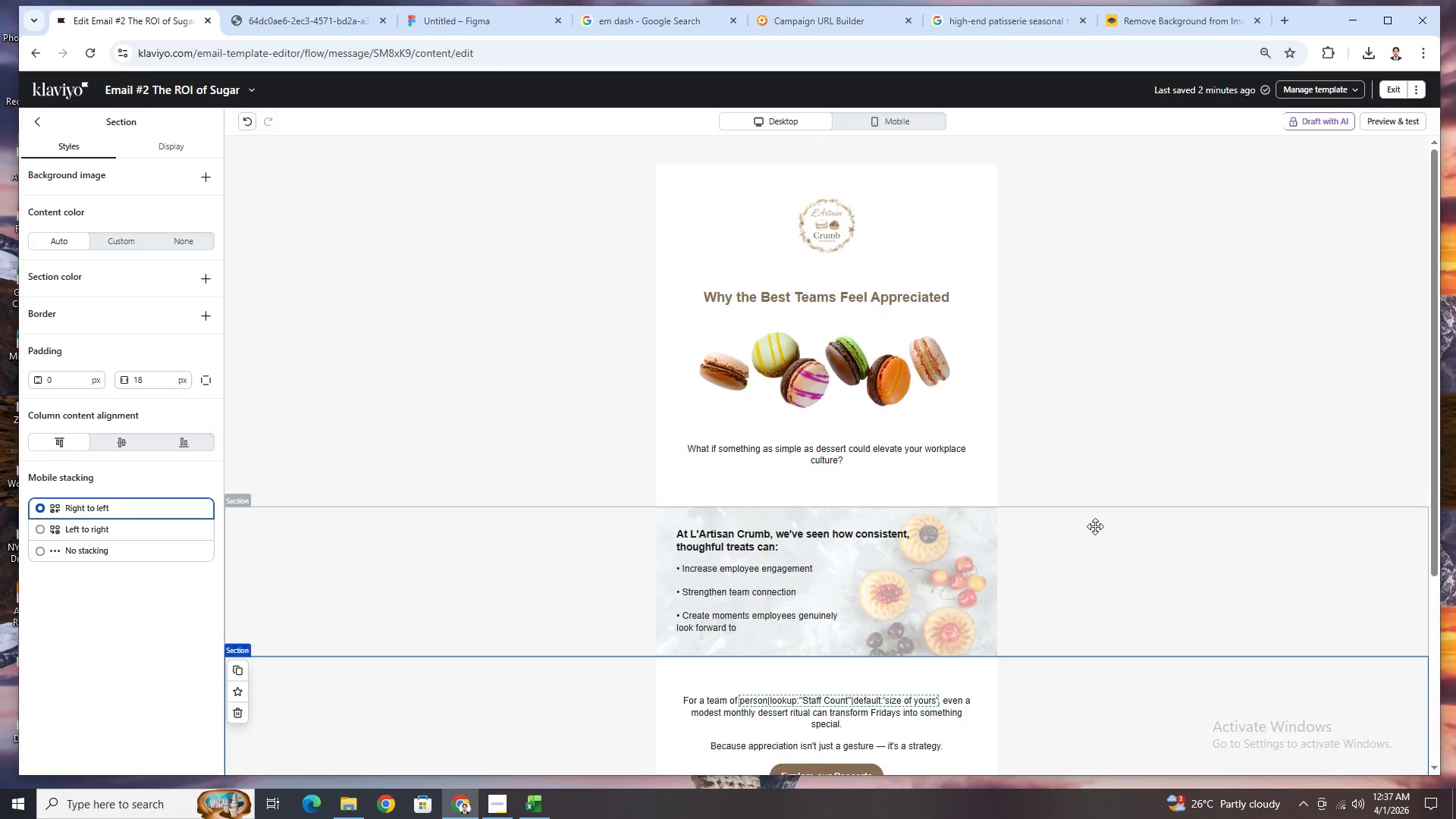 
scroll: coordinate [1222, 632], scroll_direction: down, amount: 3.0
 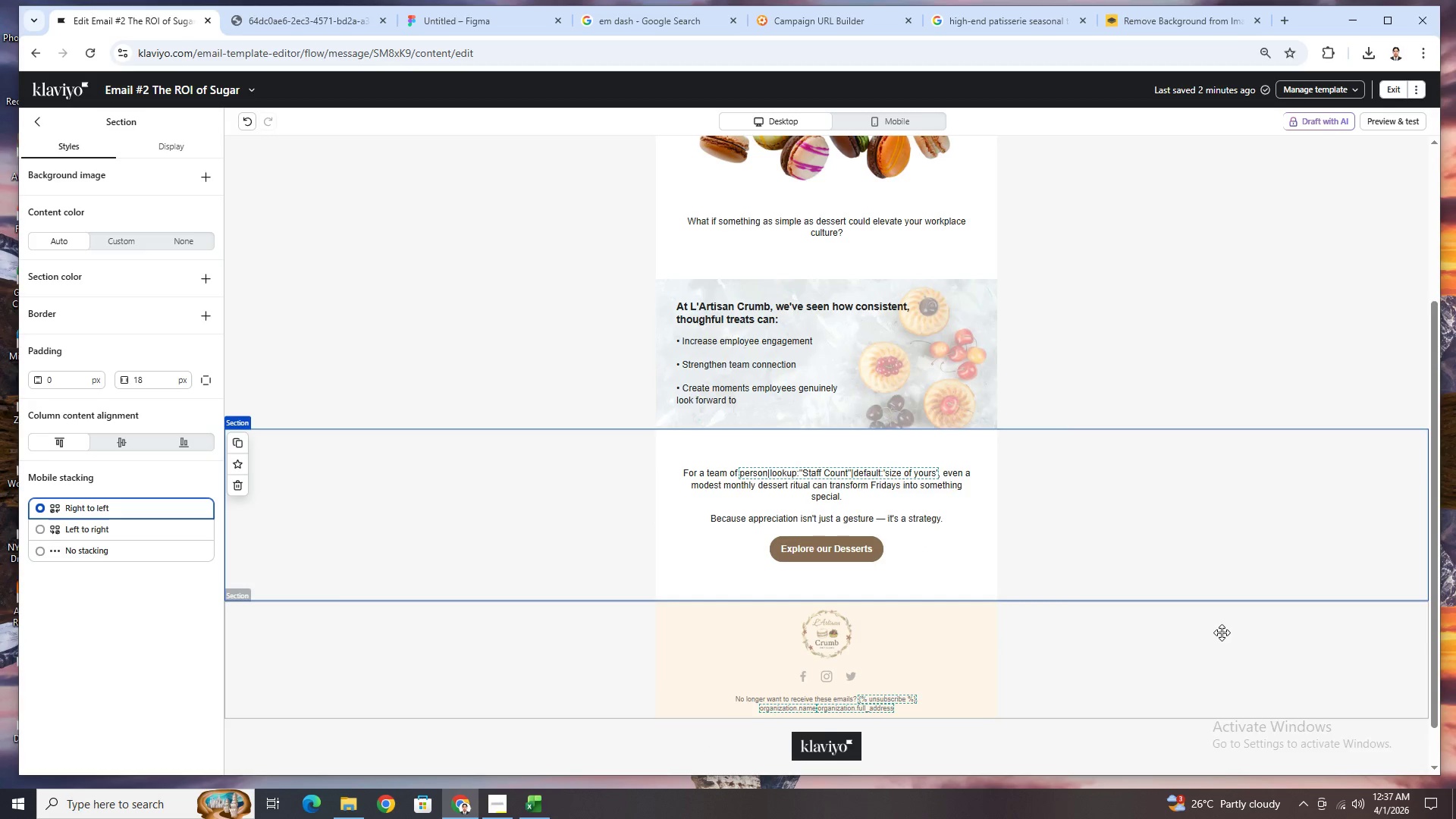 
scroll: coordinate [1222, 632], scroll_direction: up, amount: 3.0
 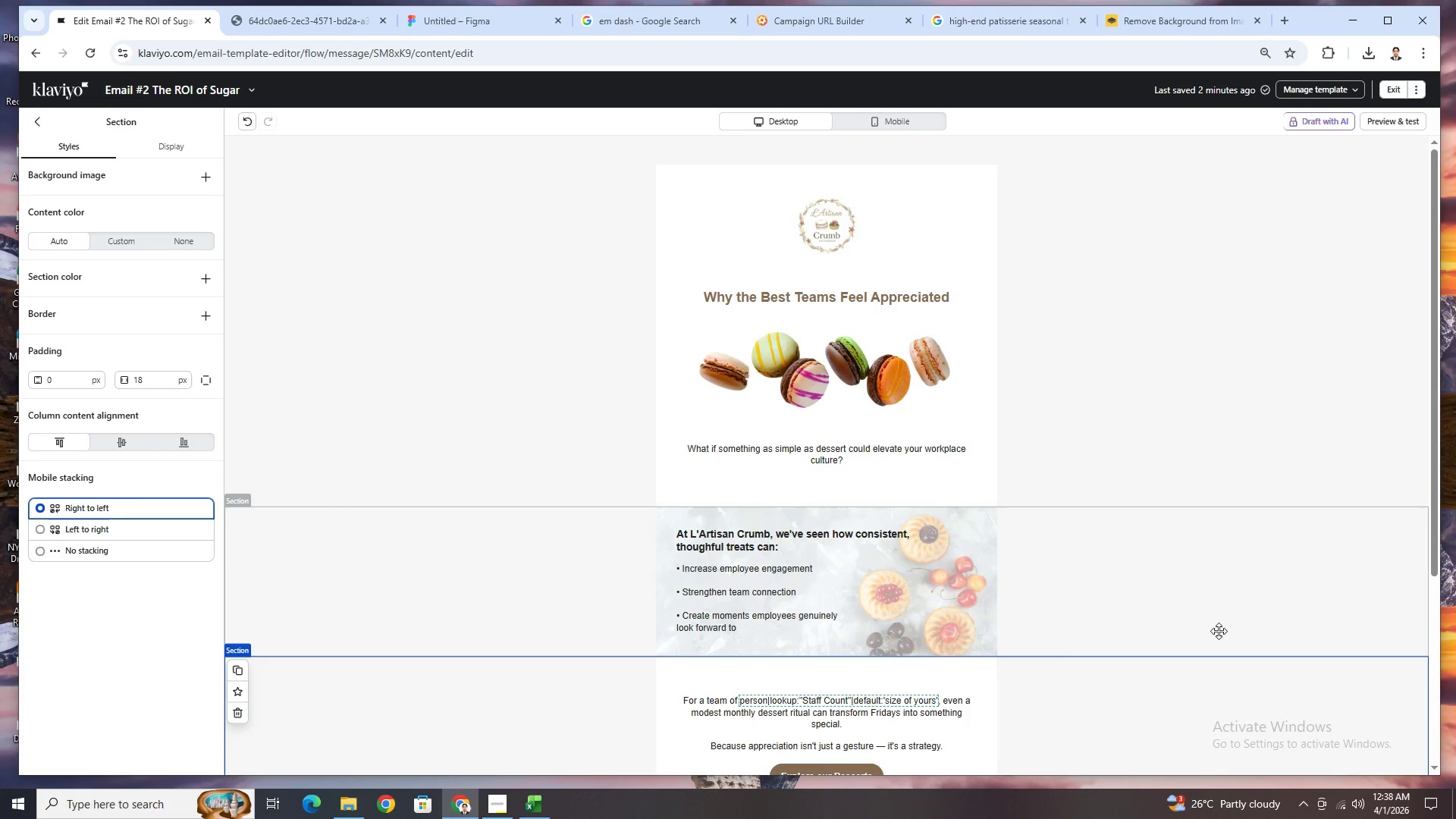 
wait(19.46)
 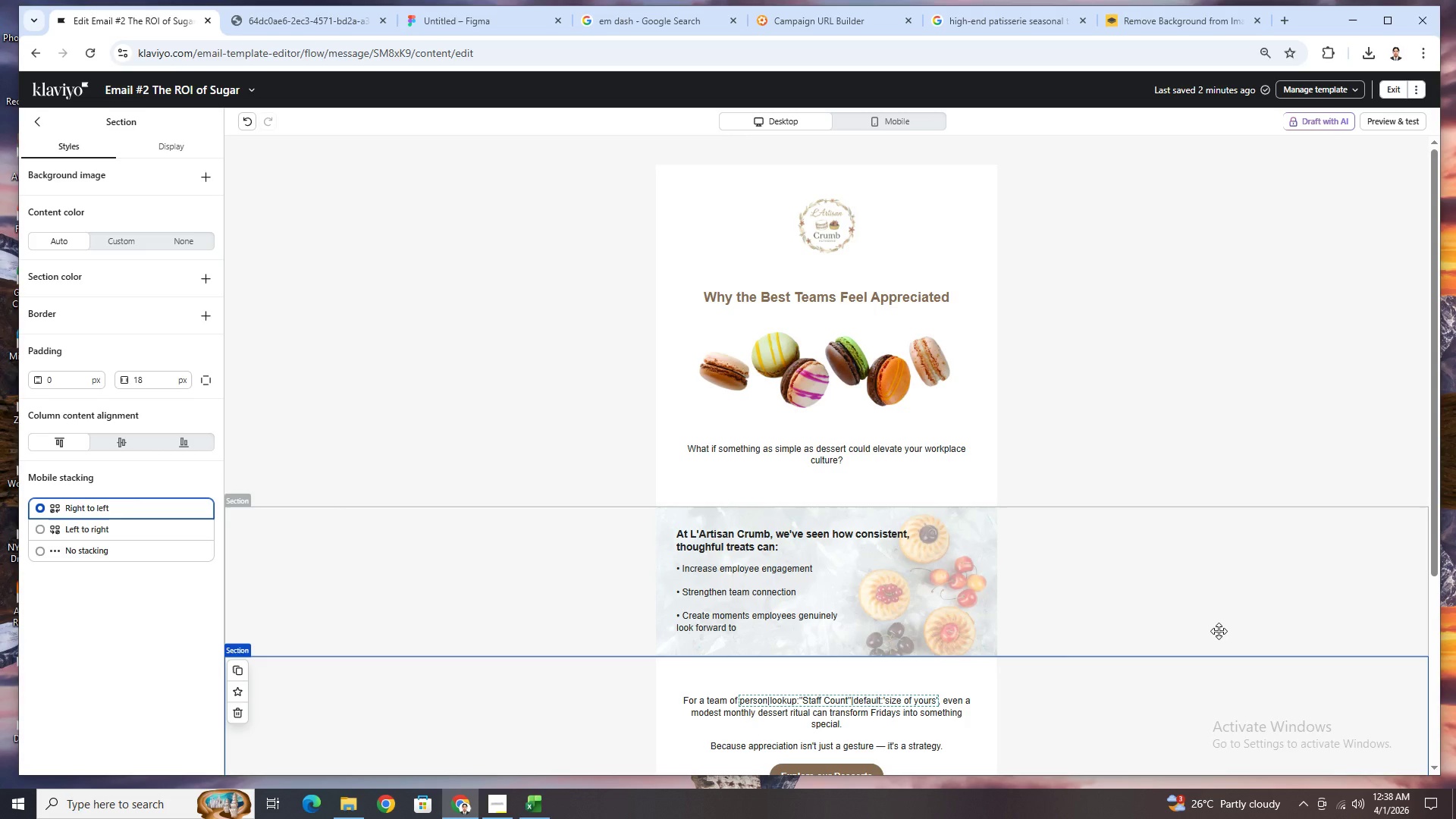 
scroll: coordinate [1205, 623], scroll_direction: down, amount: 2.0
 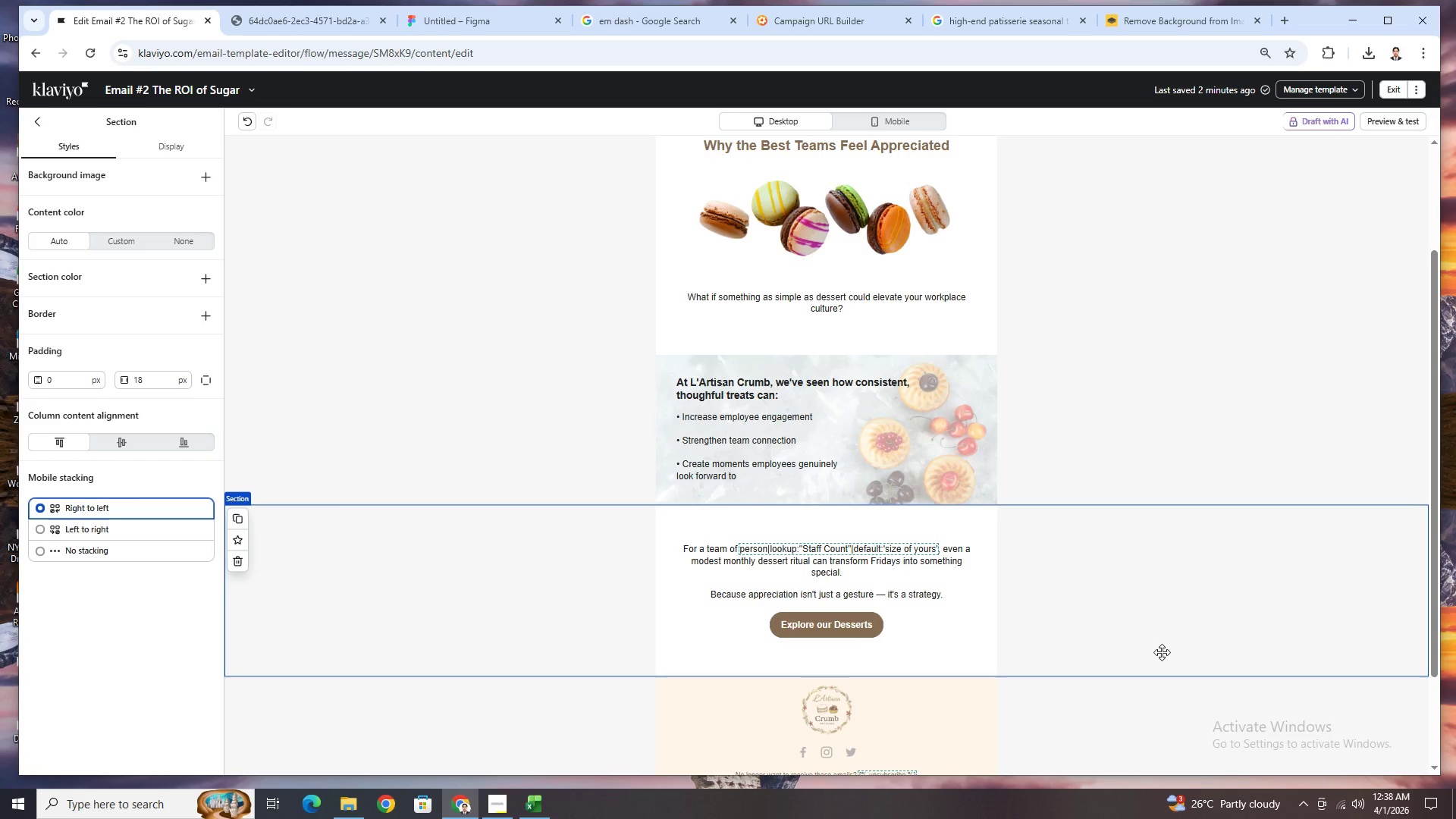 
wait(17.73)
 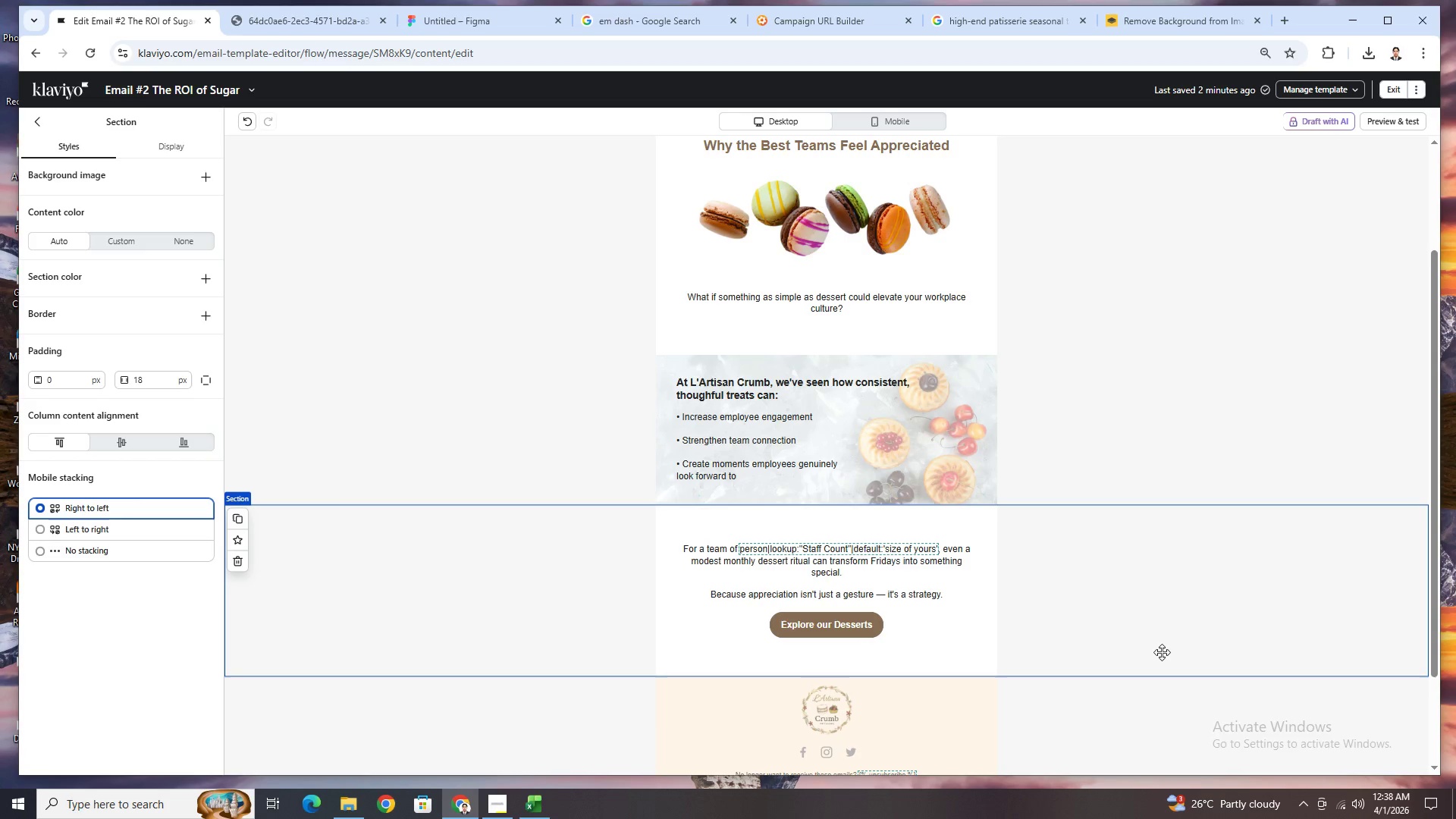 
scroll: coordinate [1253, 675], scroll_direction: down, amount: 1.0
 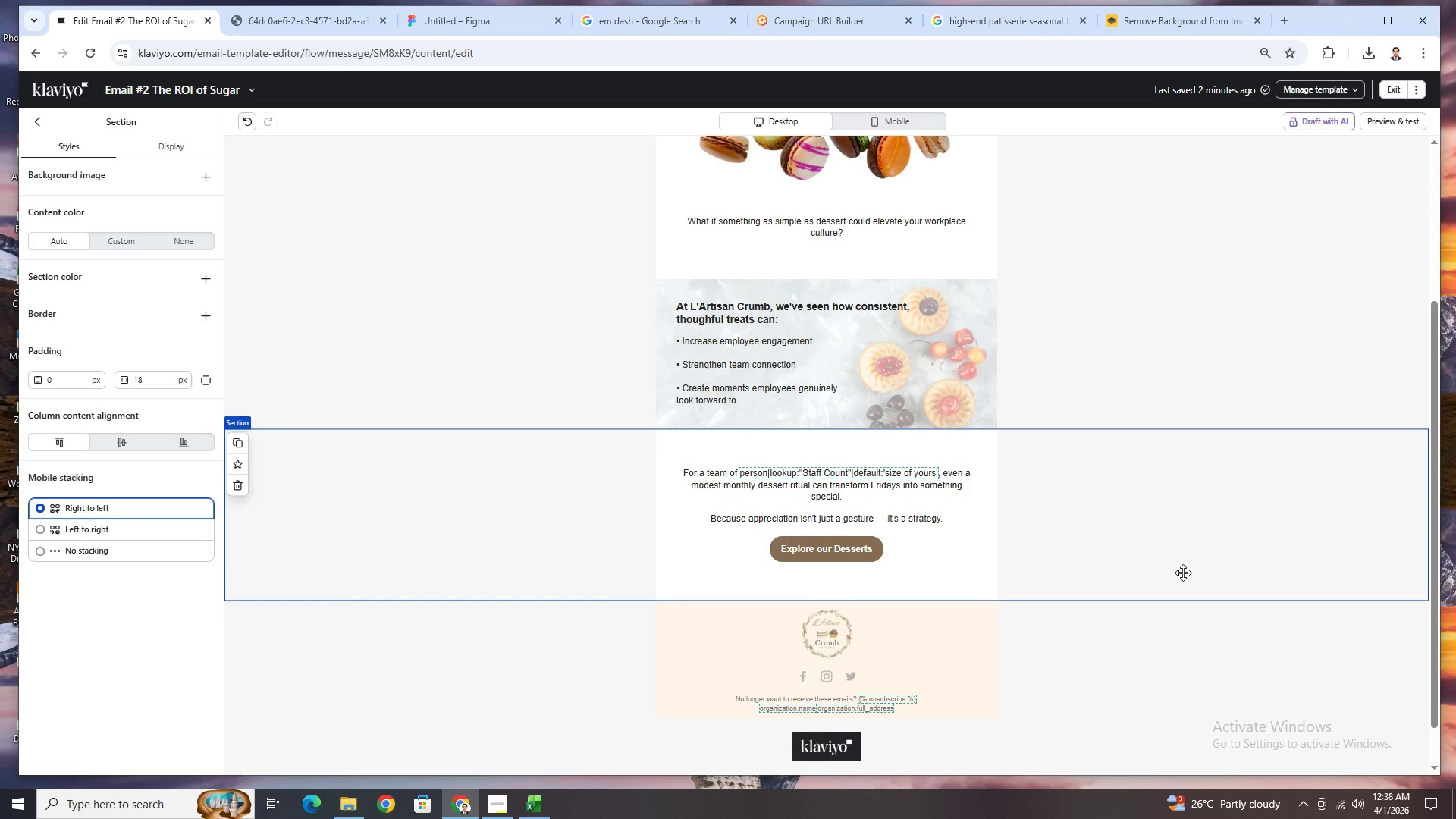 
scroll: coordinate [1183, 573], scroll_direction: up, amount: 2.0
 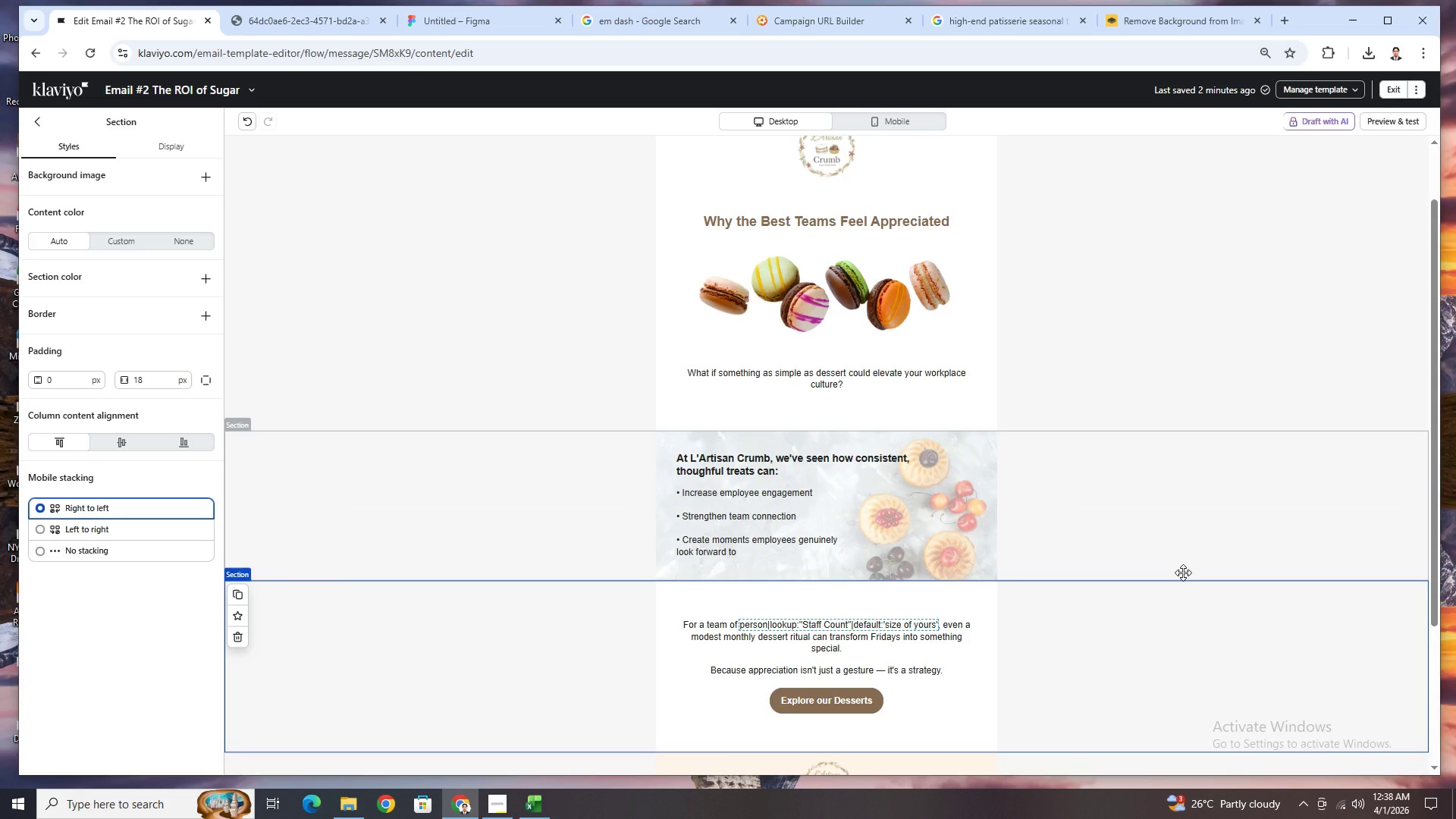 
wait(10.04)
 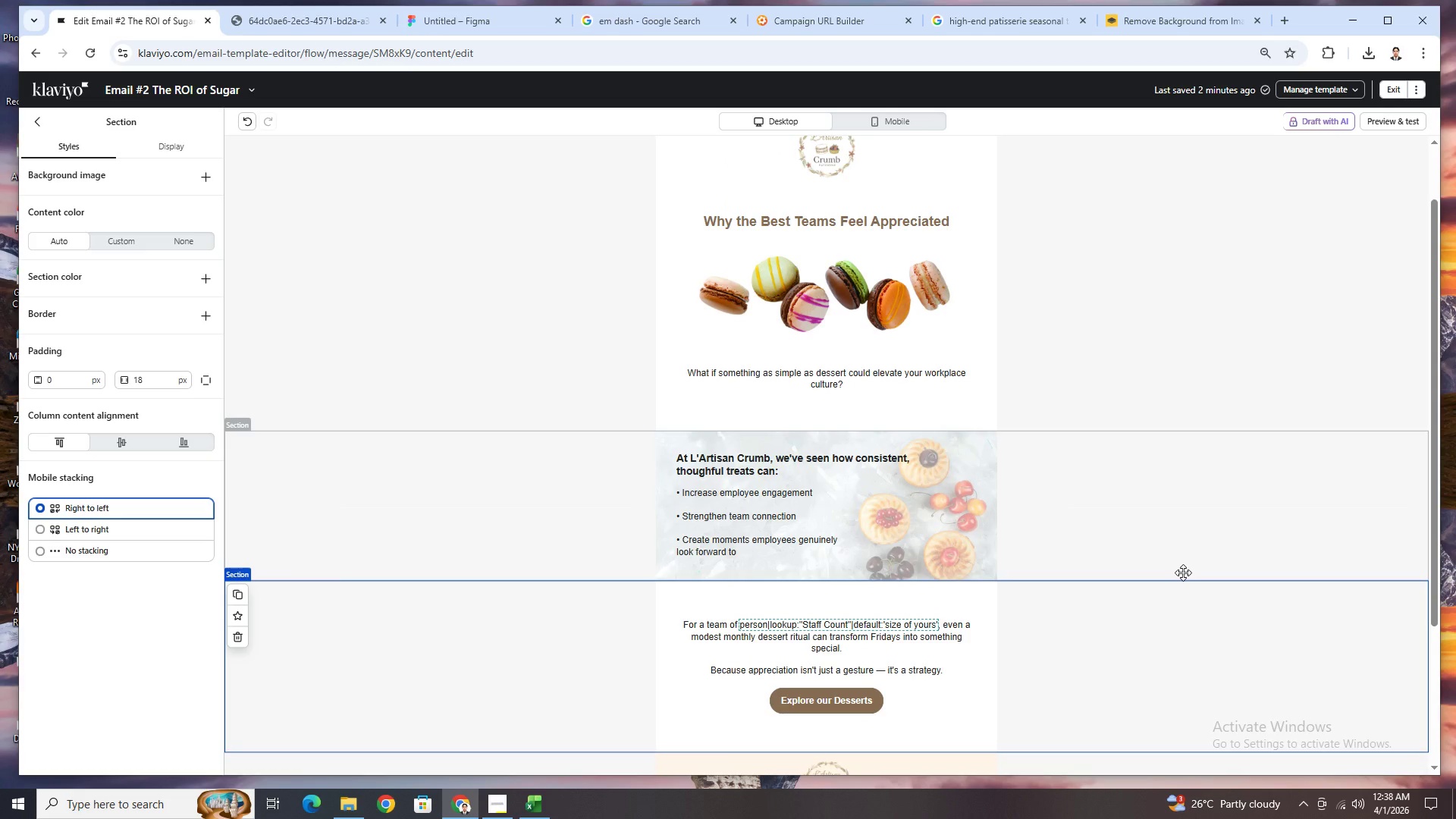 
left_click([1183, 573])
 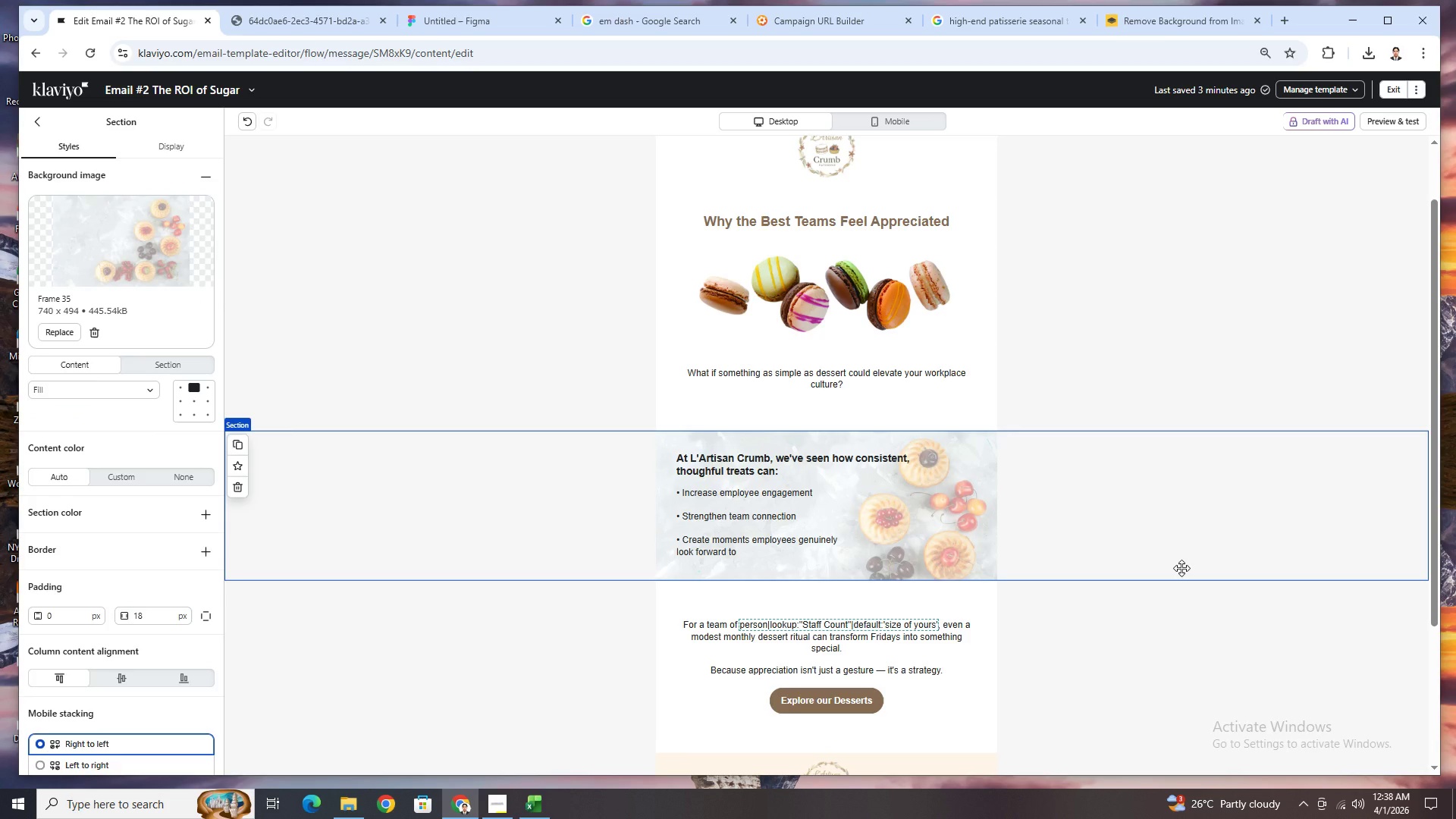 
wait(8.91)
 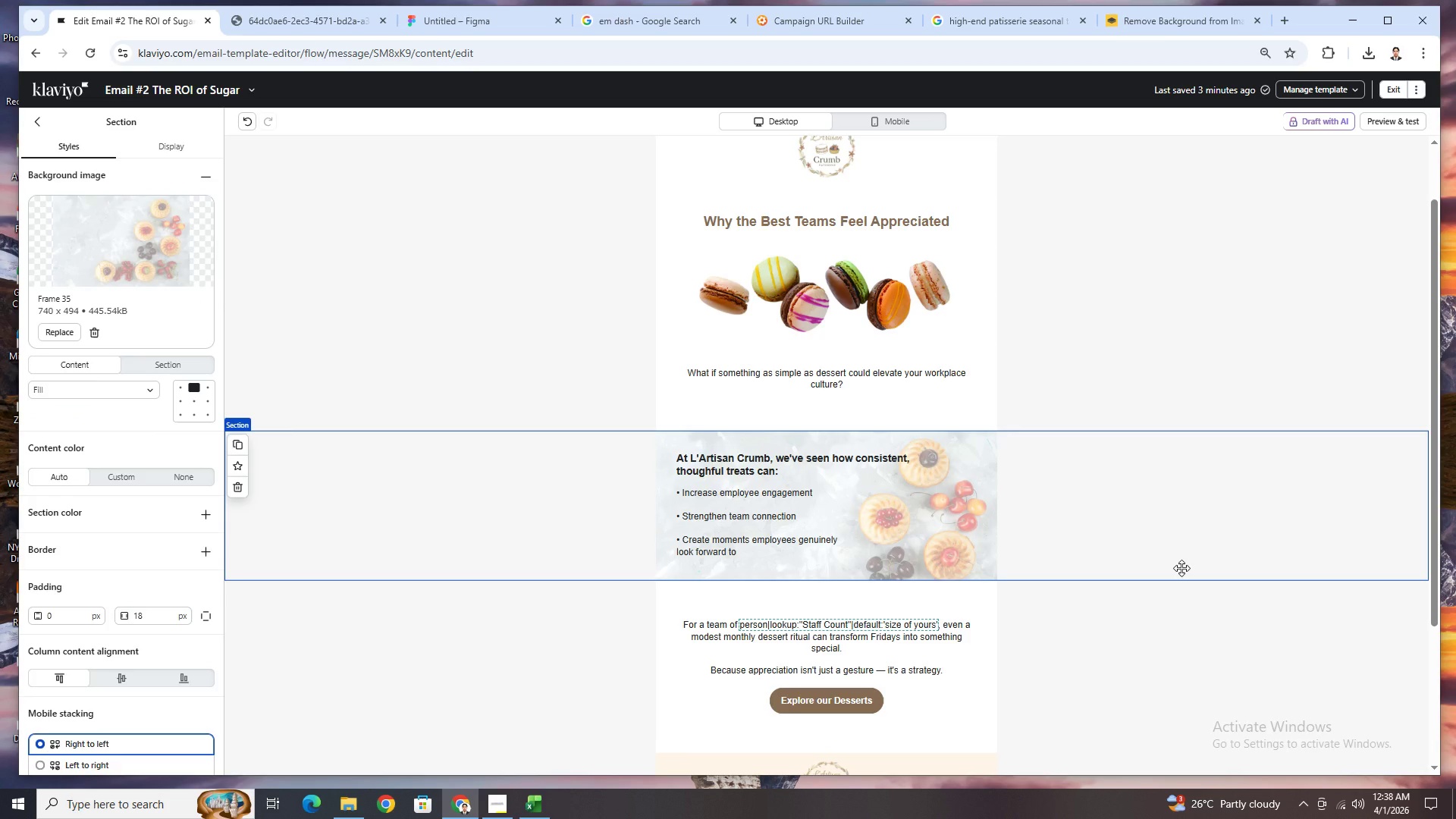 
left_click([39, 124])
 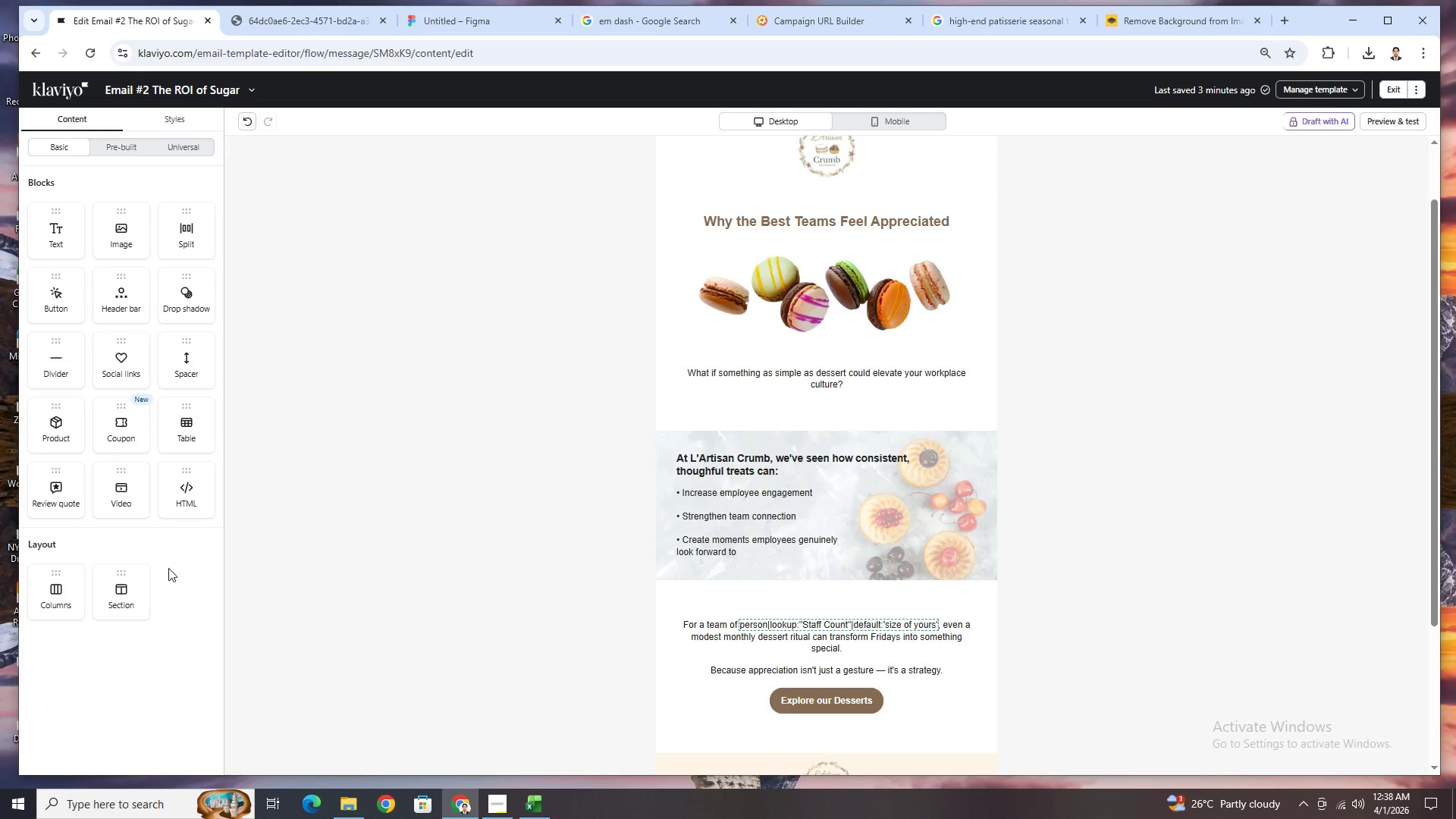 
left_click_drag(start_coordinate=[137, 579], to_coordinate=[639, 439])
 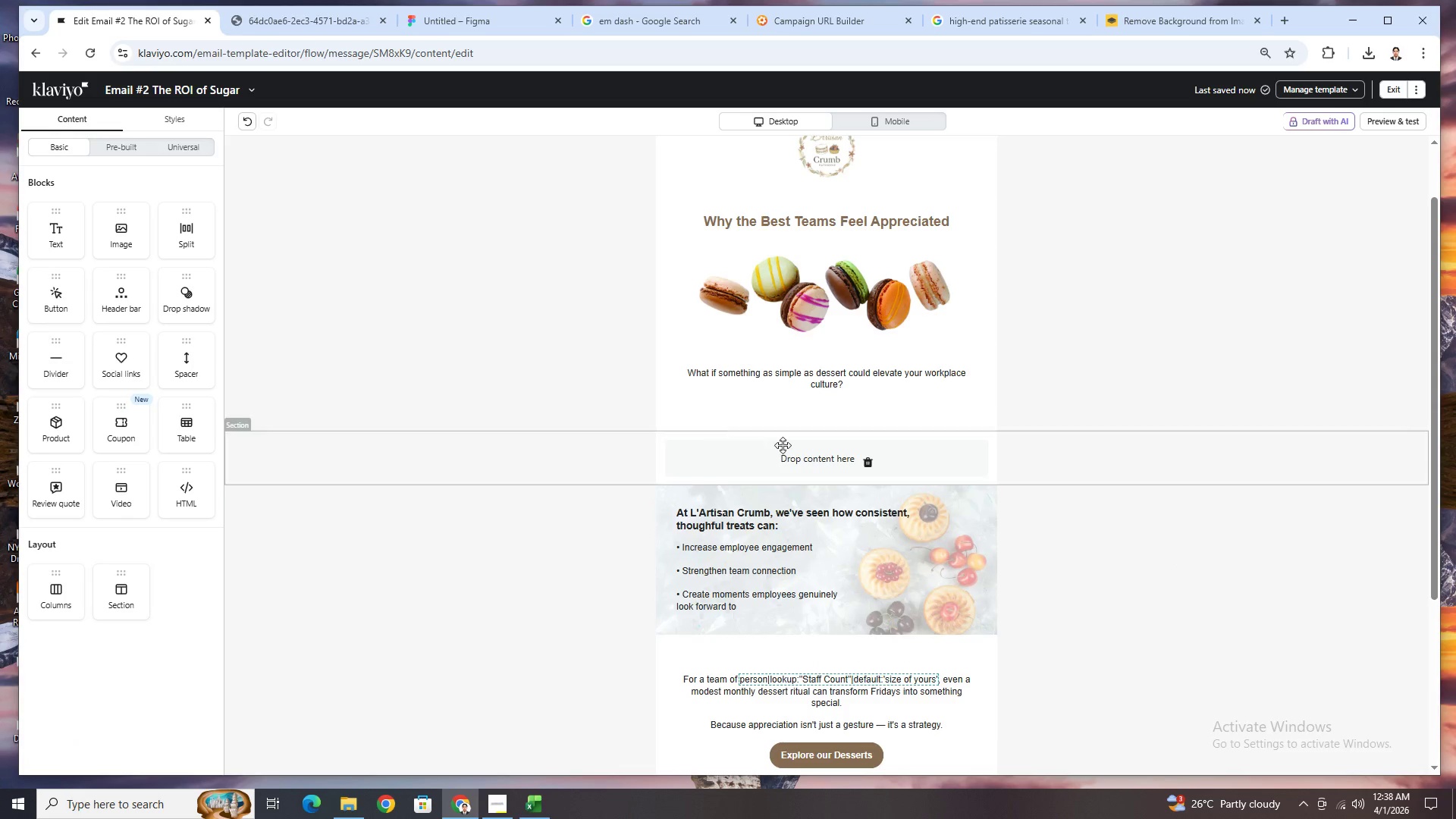 
left_click([801, 445])
 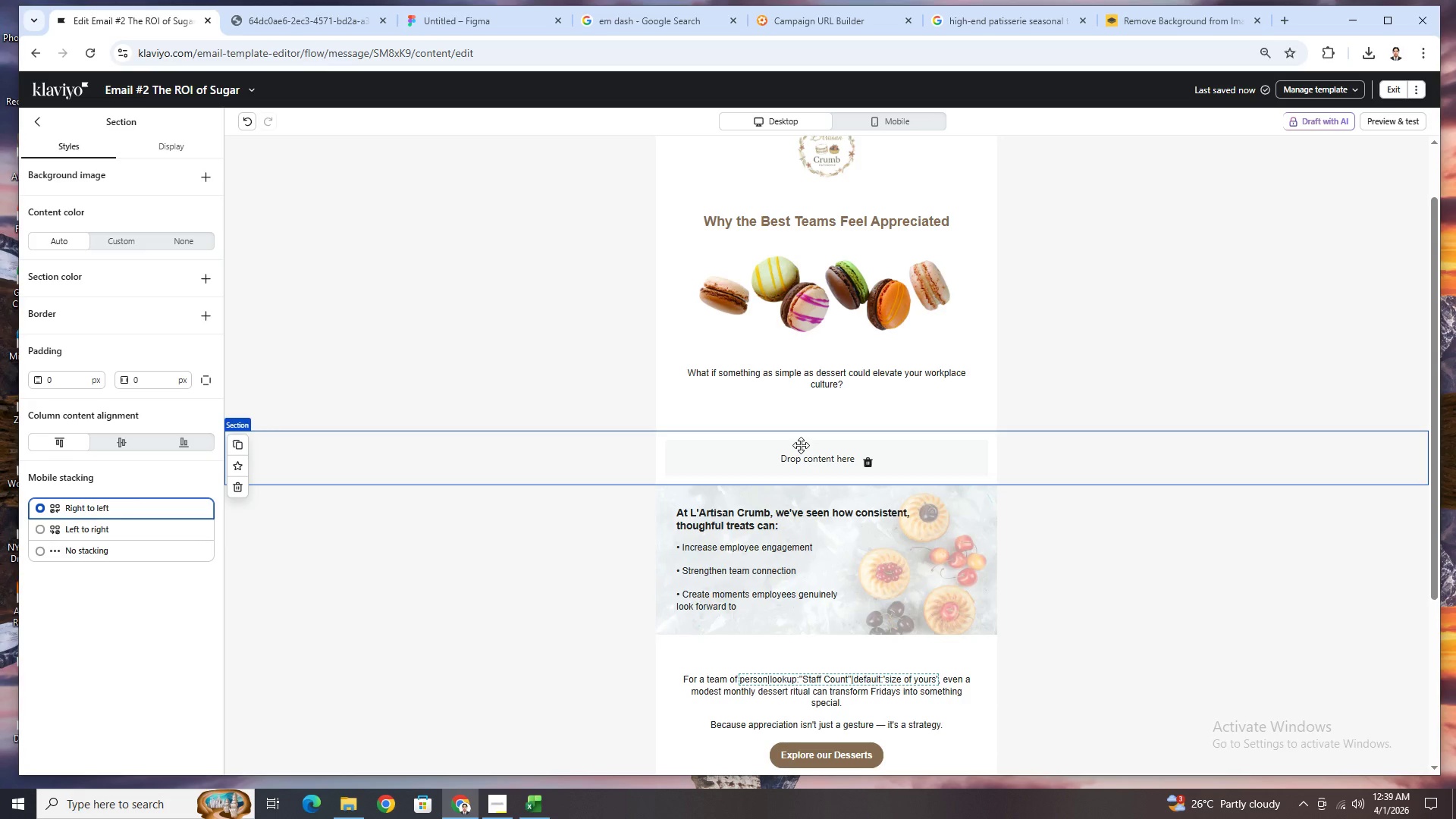 
wait(15.75)
 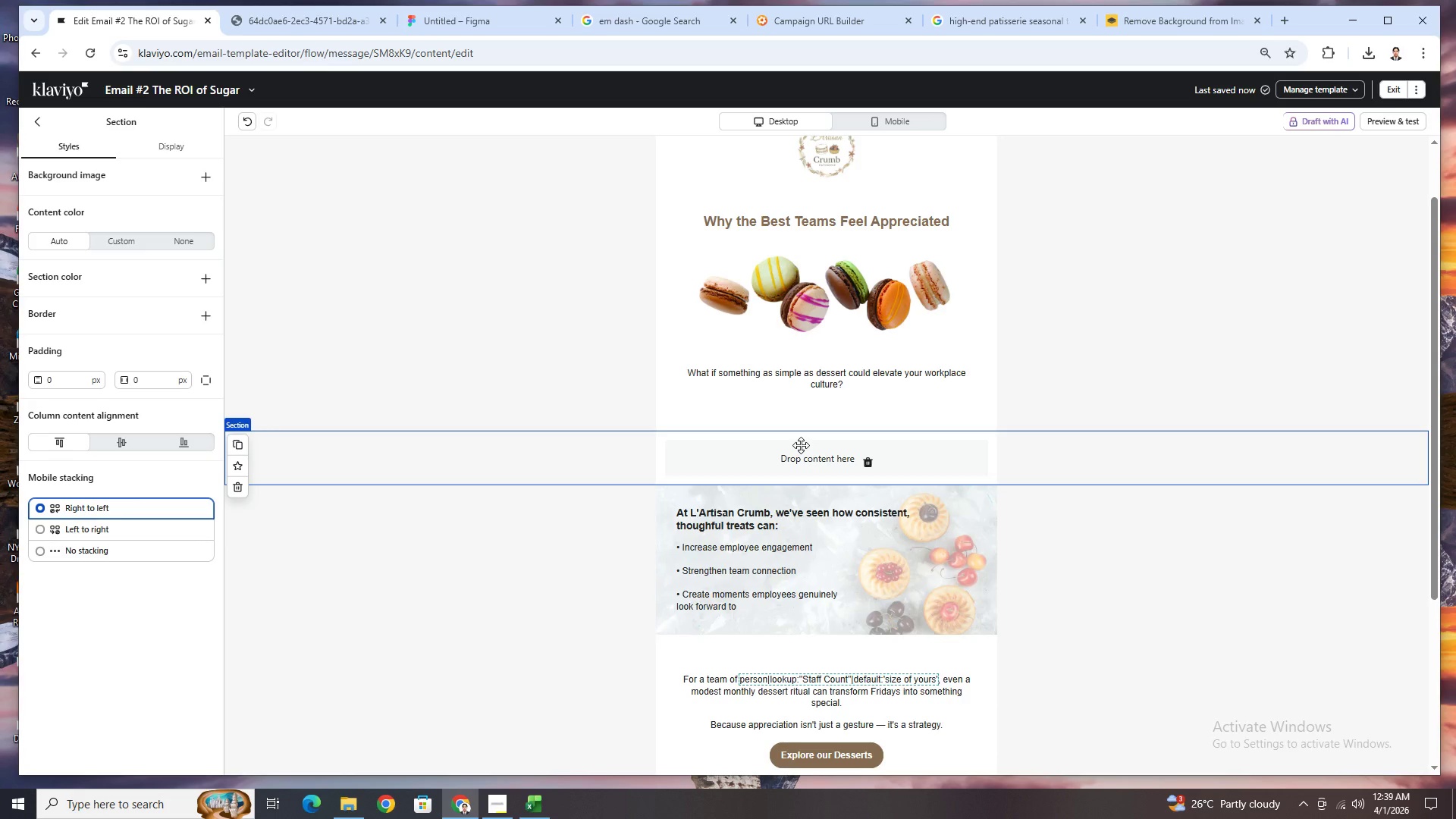 
left_click([493, 804])